 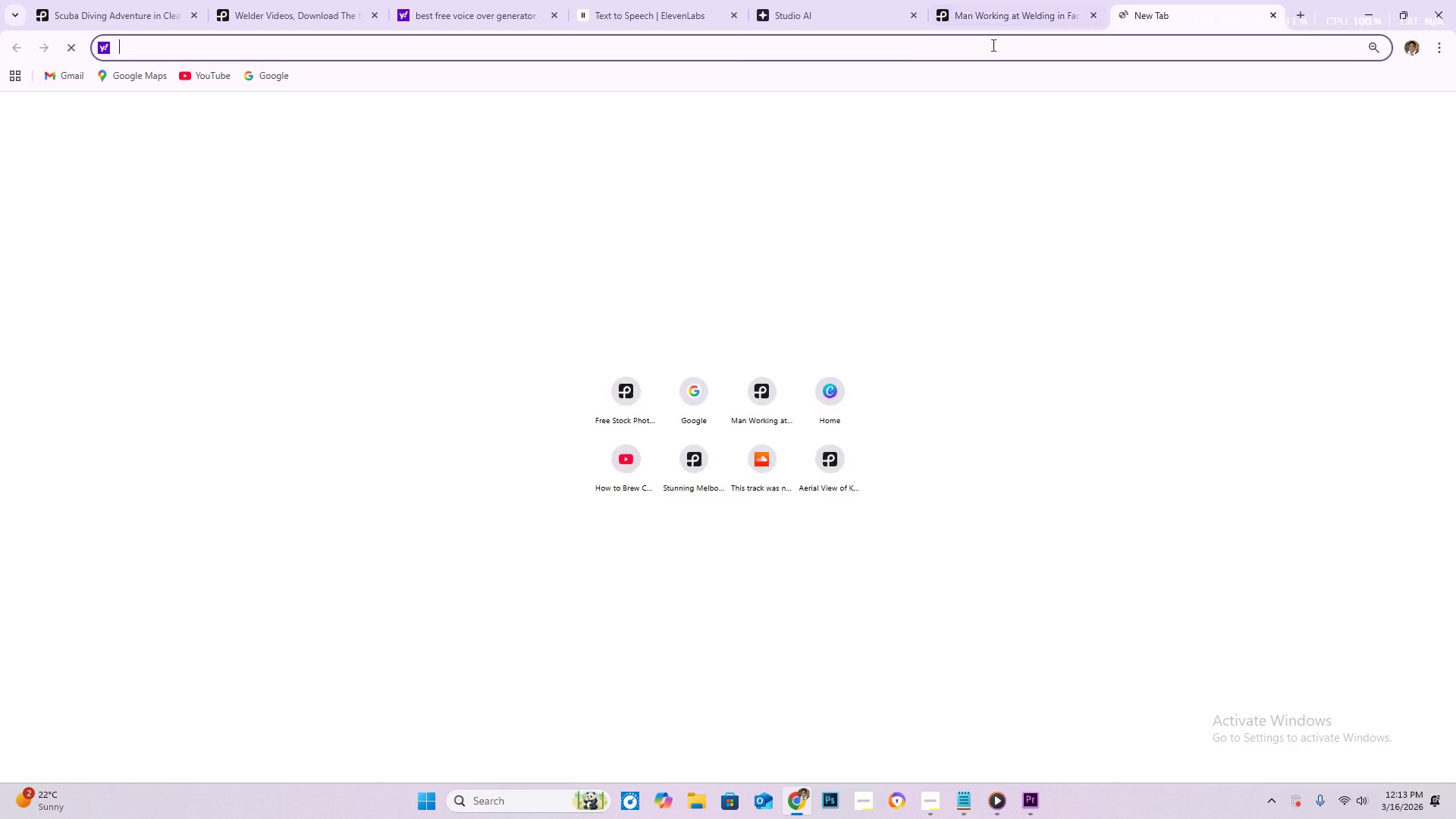 
left_click([222, 81])
 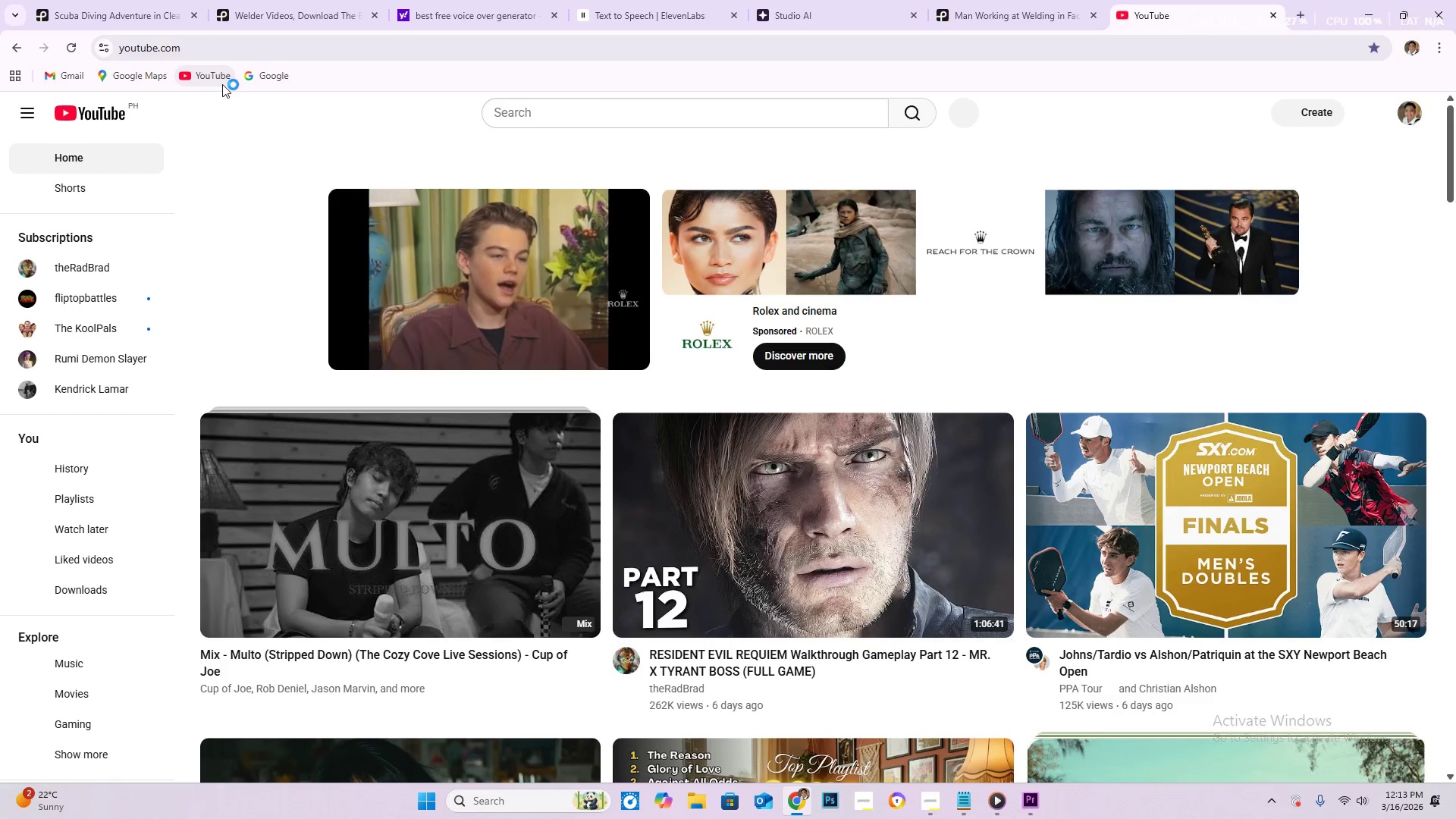 
wait(7.67)
 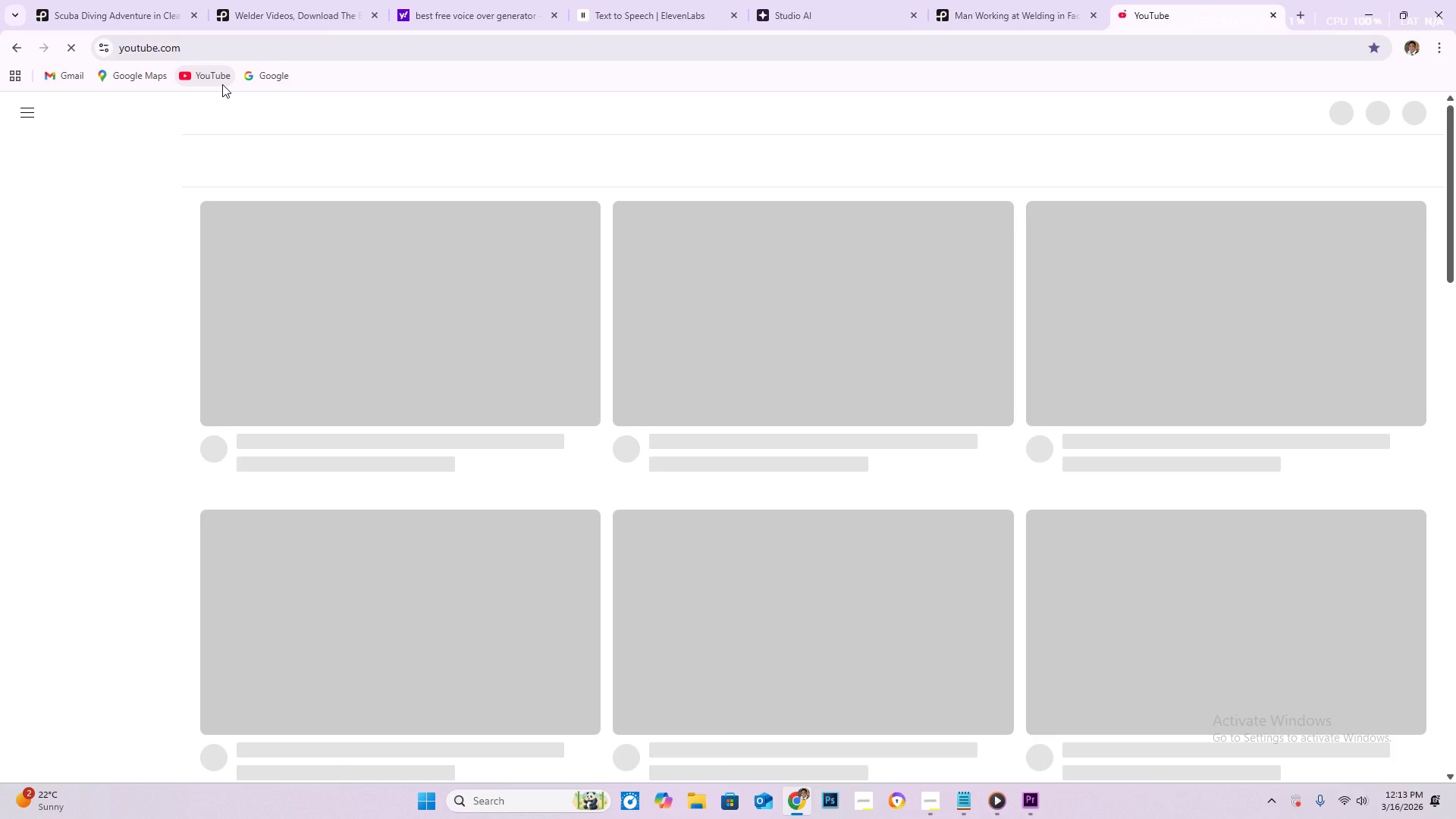 
left_click([592, 119])
 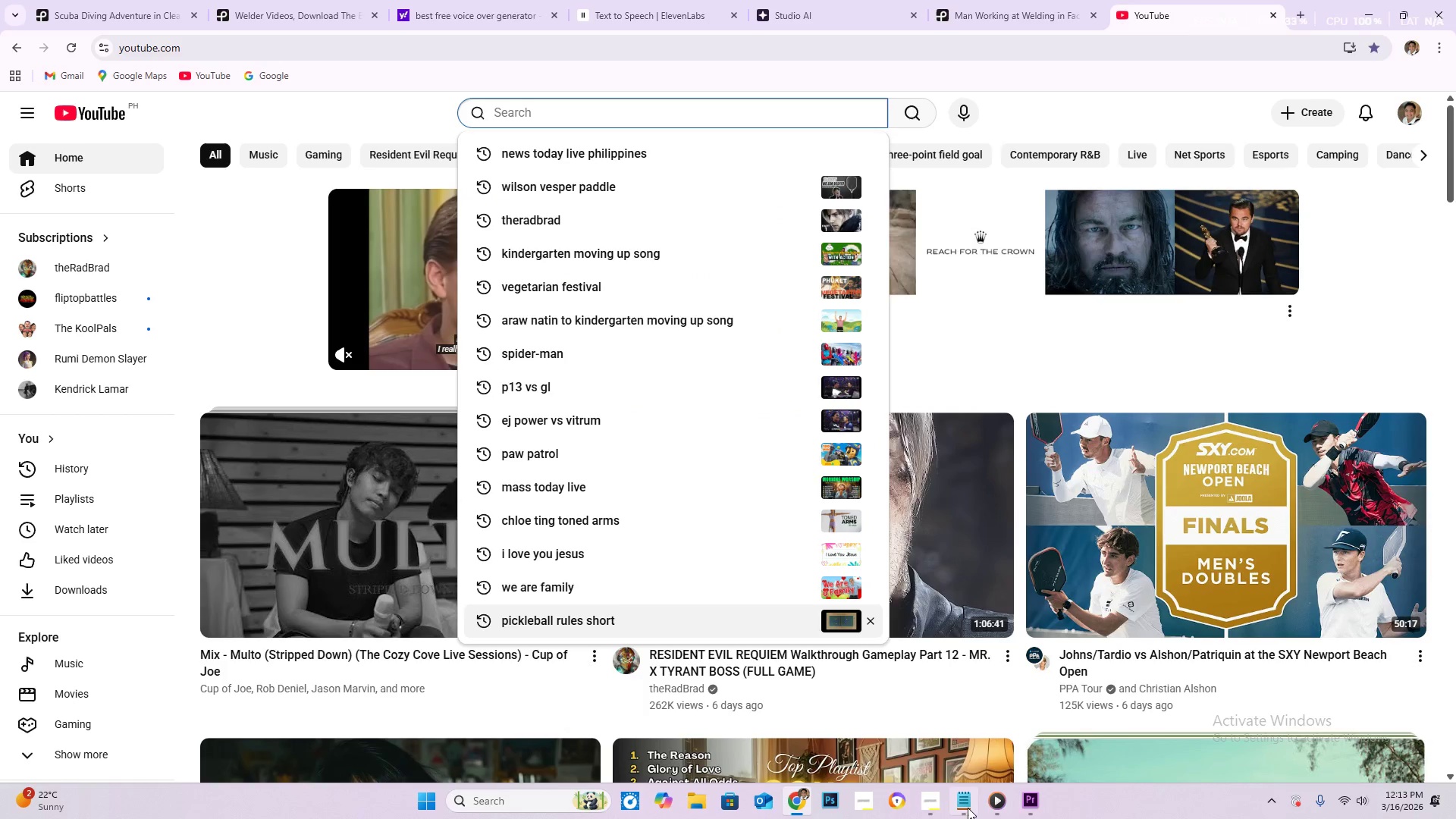 
left_click([930, 804])